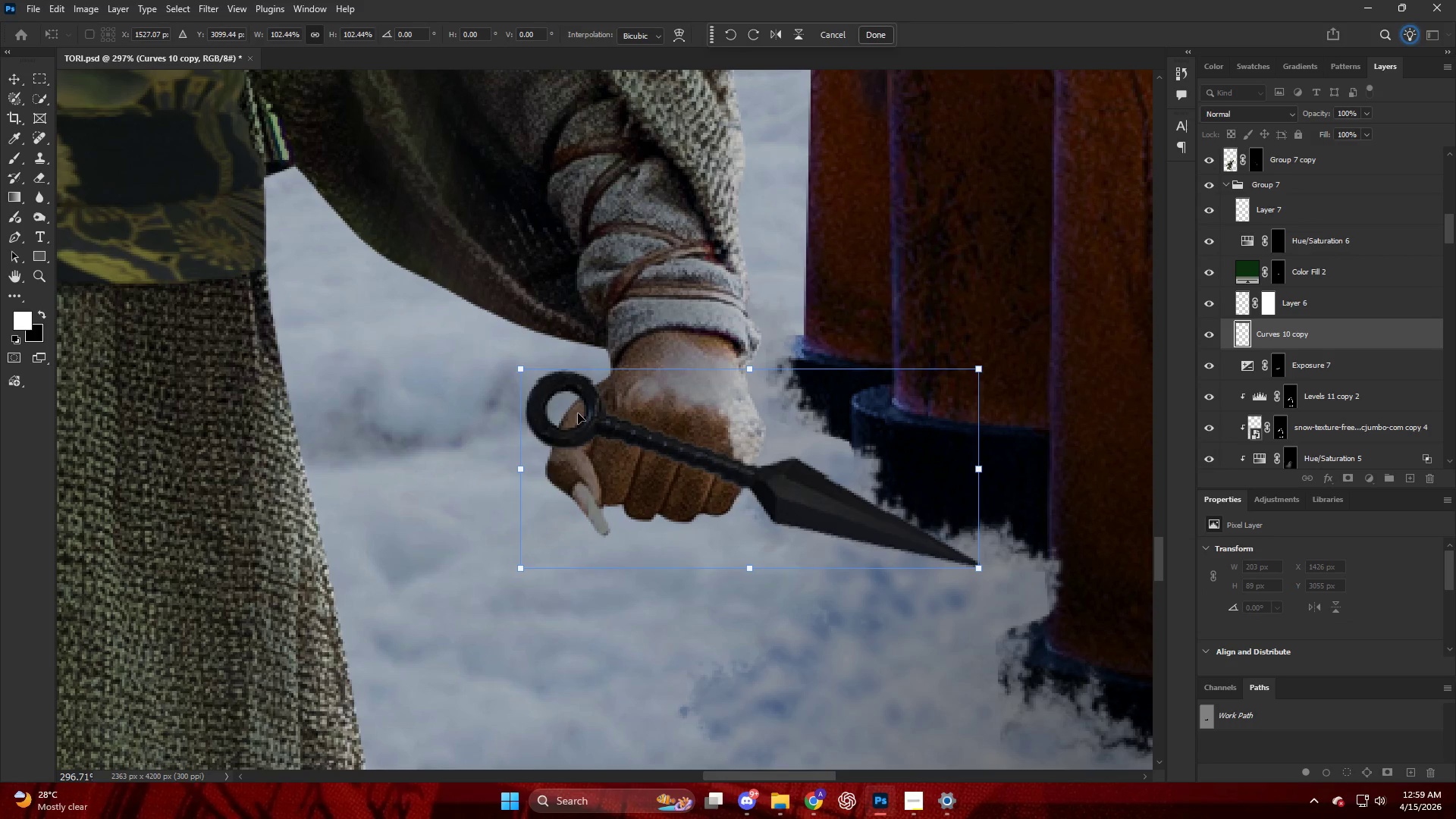 
left_click_drag(start_coordinate=[617, 423], to_coordinate=[610, 432])
 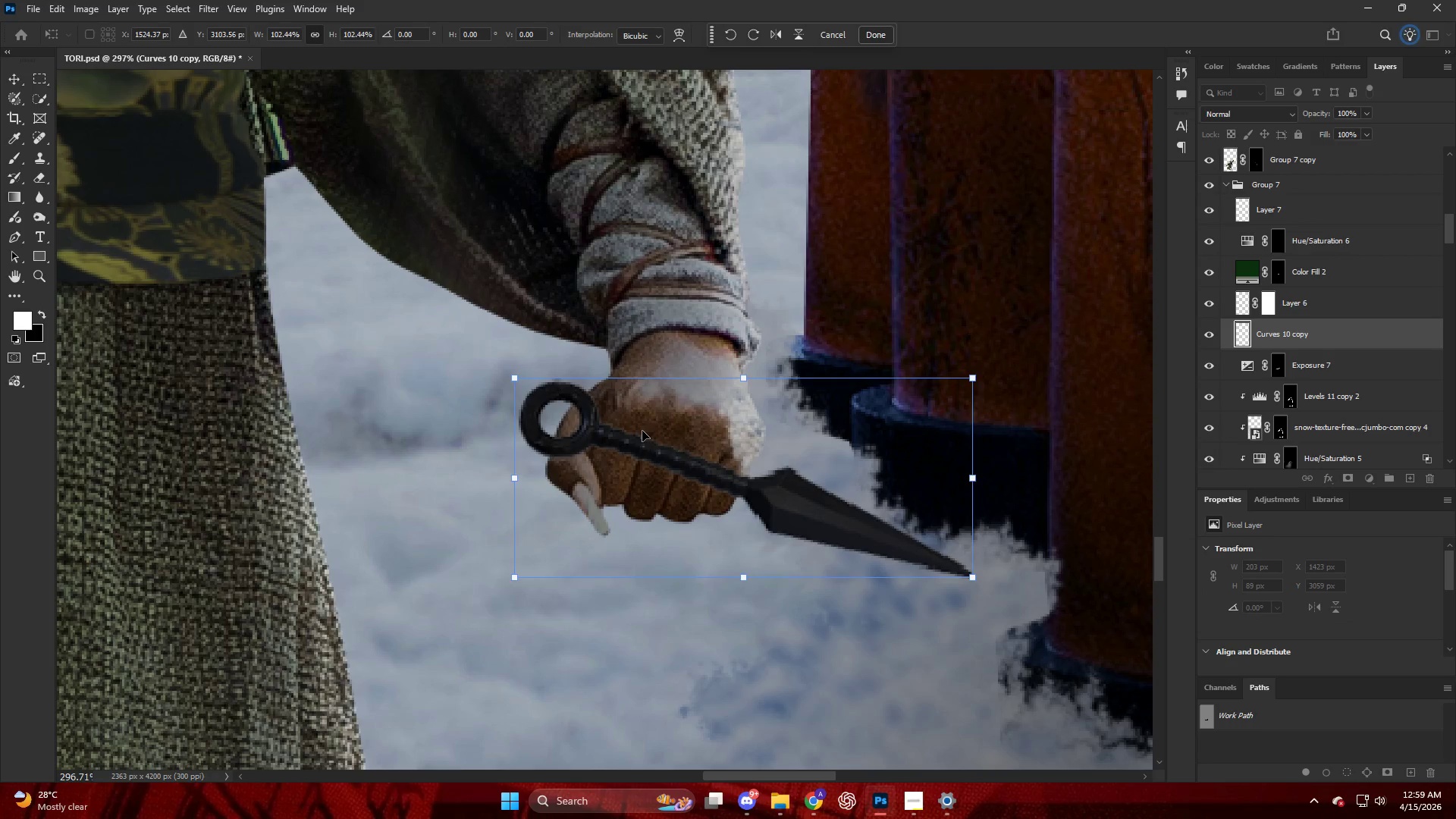 
key(NumpadEnter)
 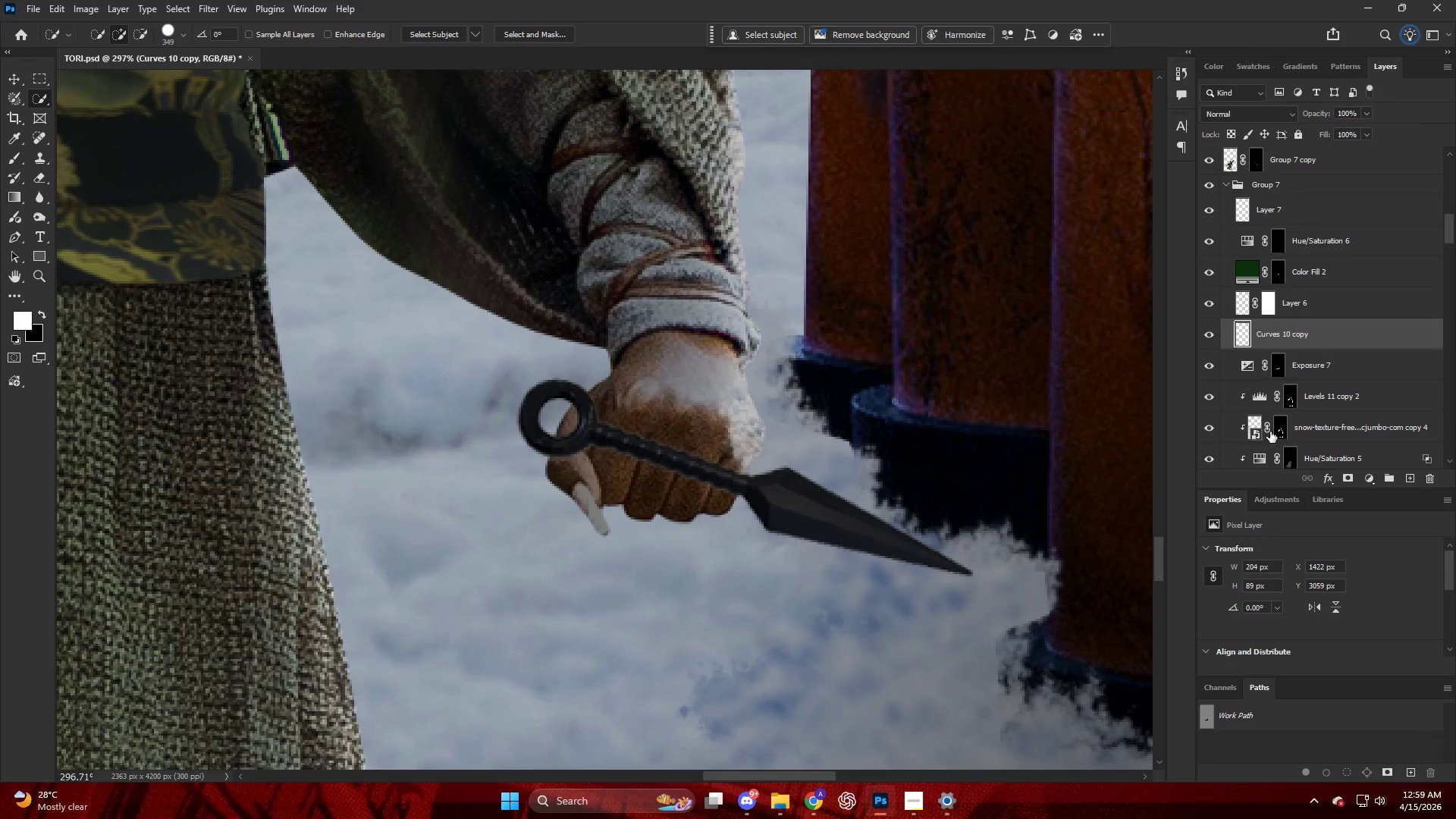 
hold_key(key=AltLeft, duration=0.59)
left_click([1346, 473])
 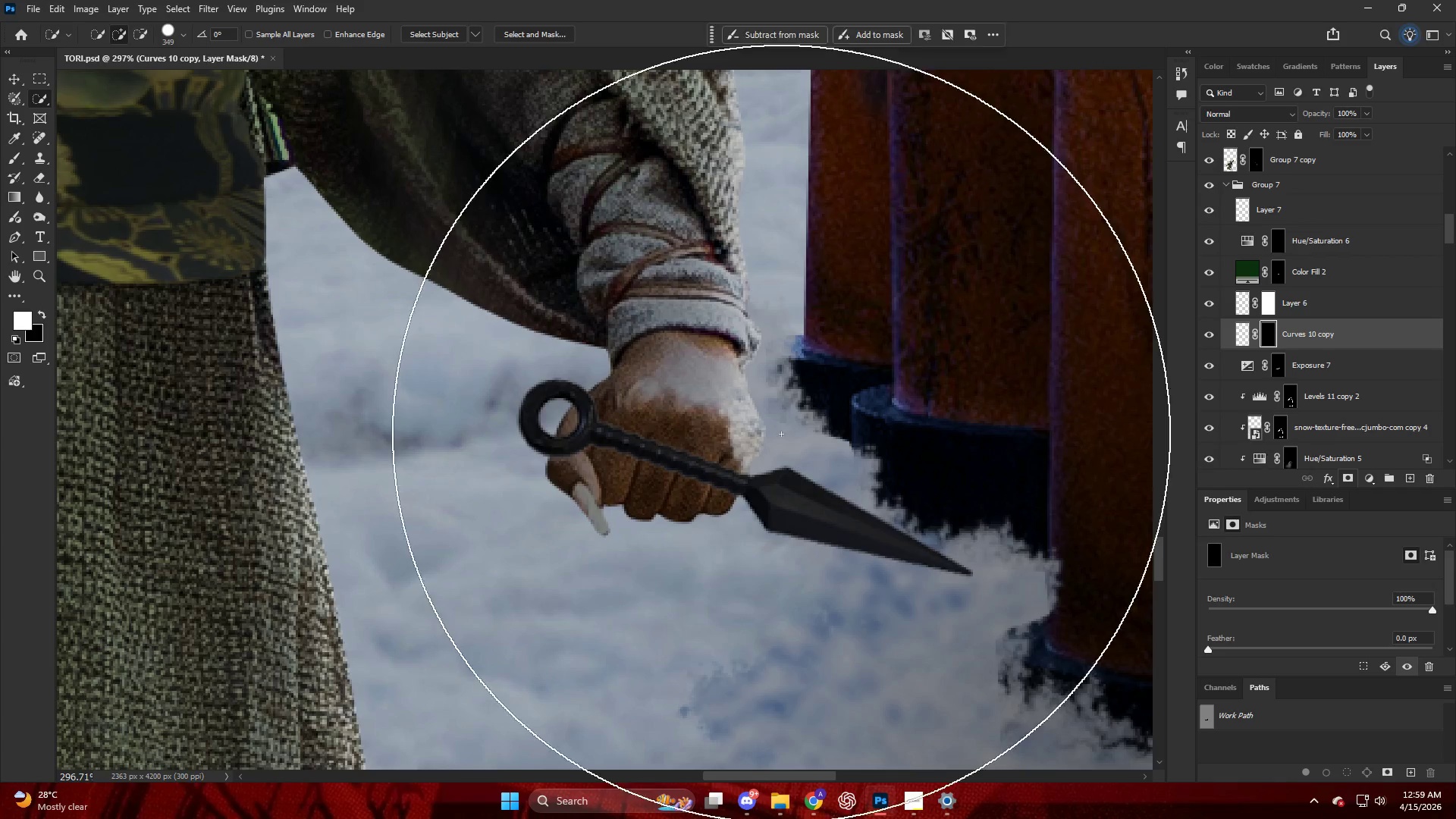 
key(Alt+AltLeft)
 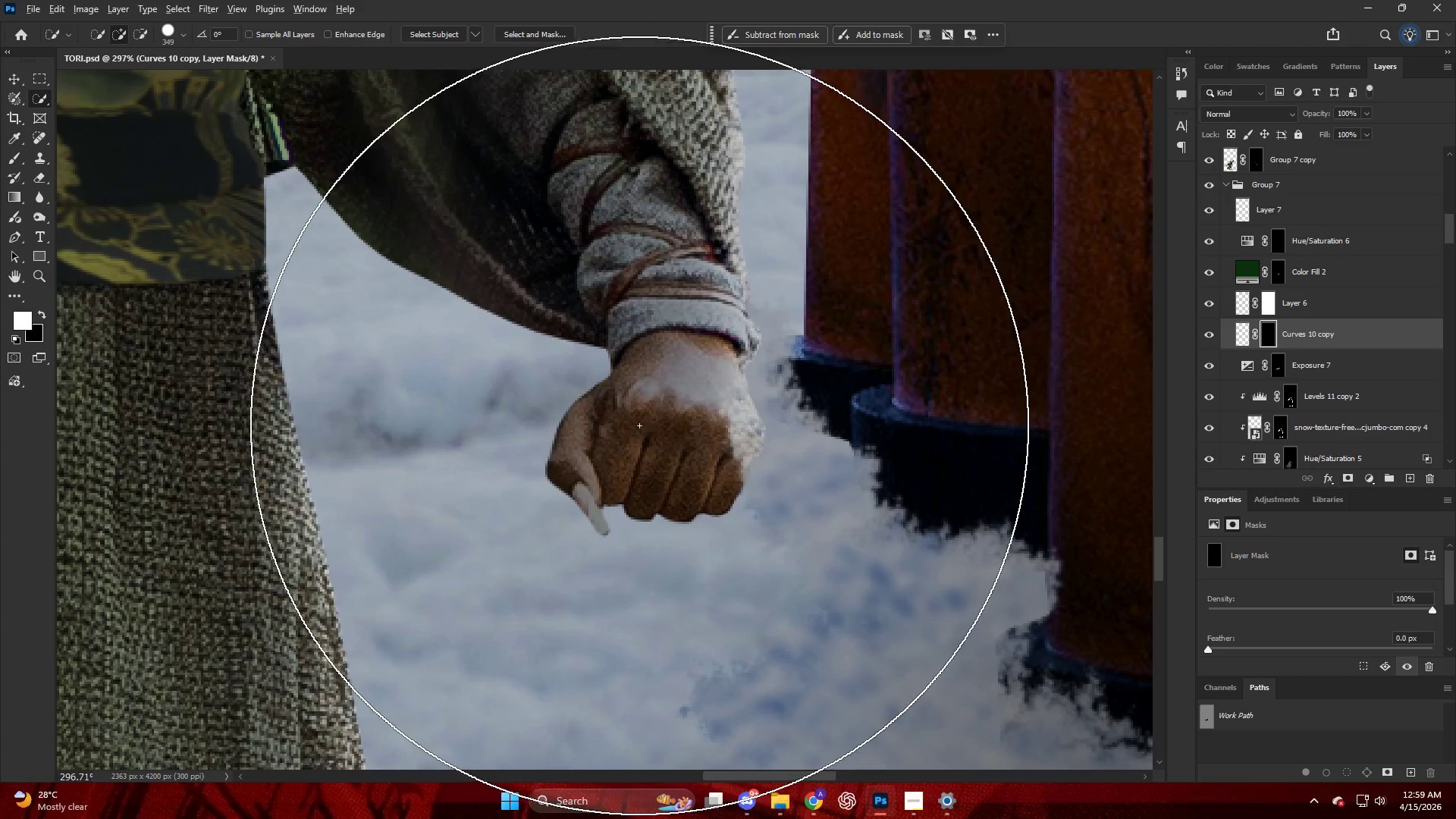 
key(Control+ControlLeft)
 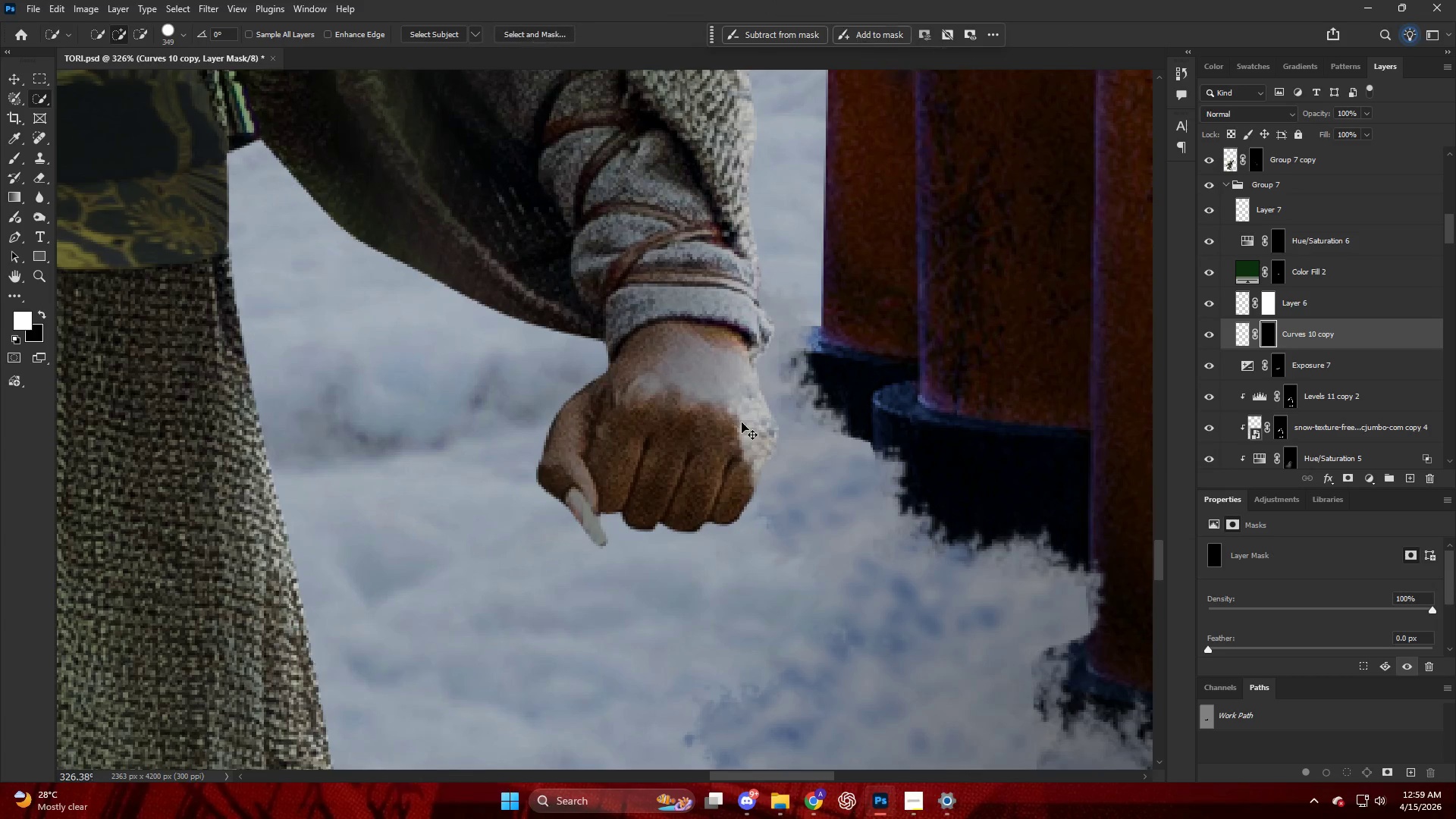 
key(Control+Z)
 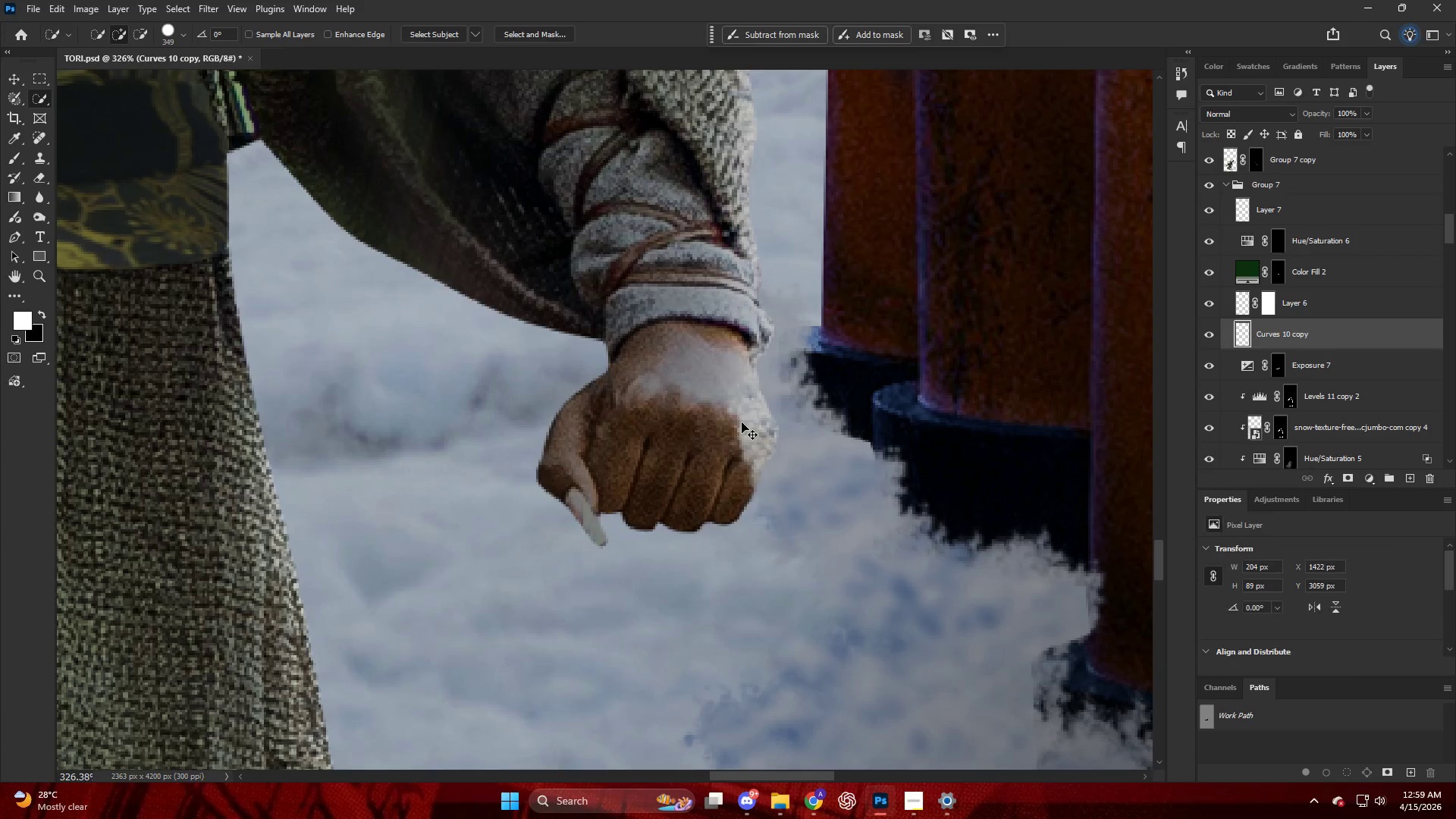 
scroll: coordinate [639, 425], scroll_direction: up, amount: 1.0
 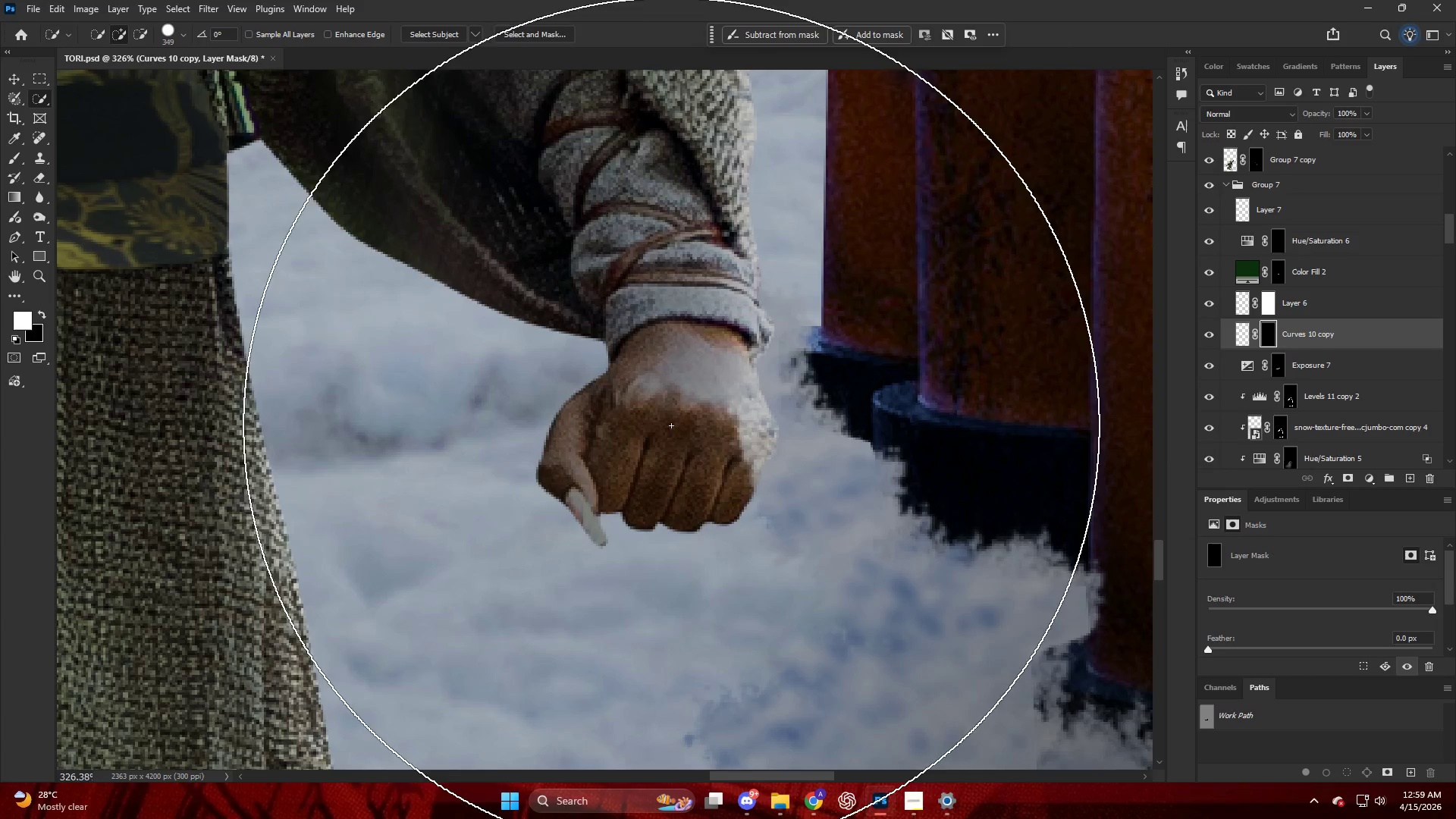 
hold_key(key=AltLeft, duration=0.56)
 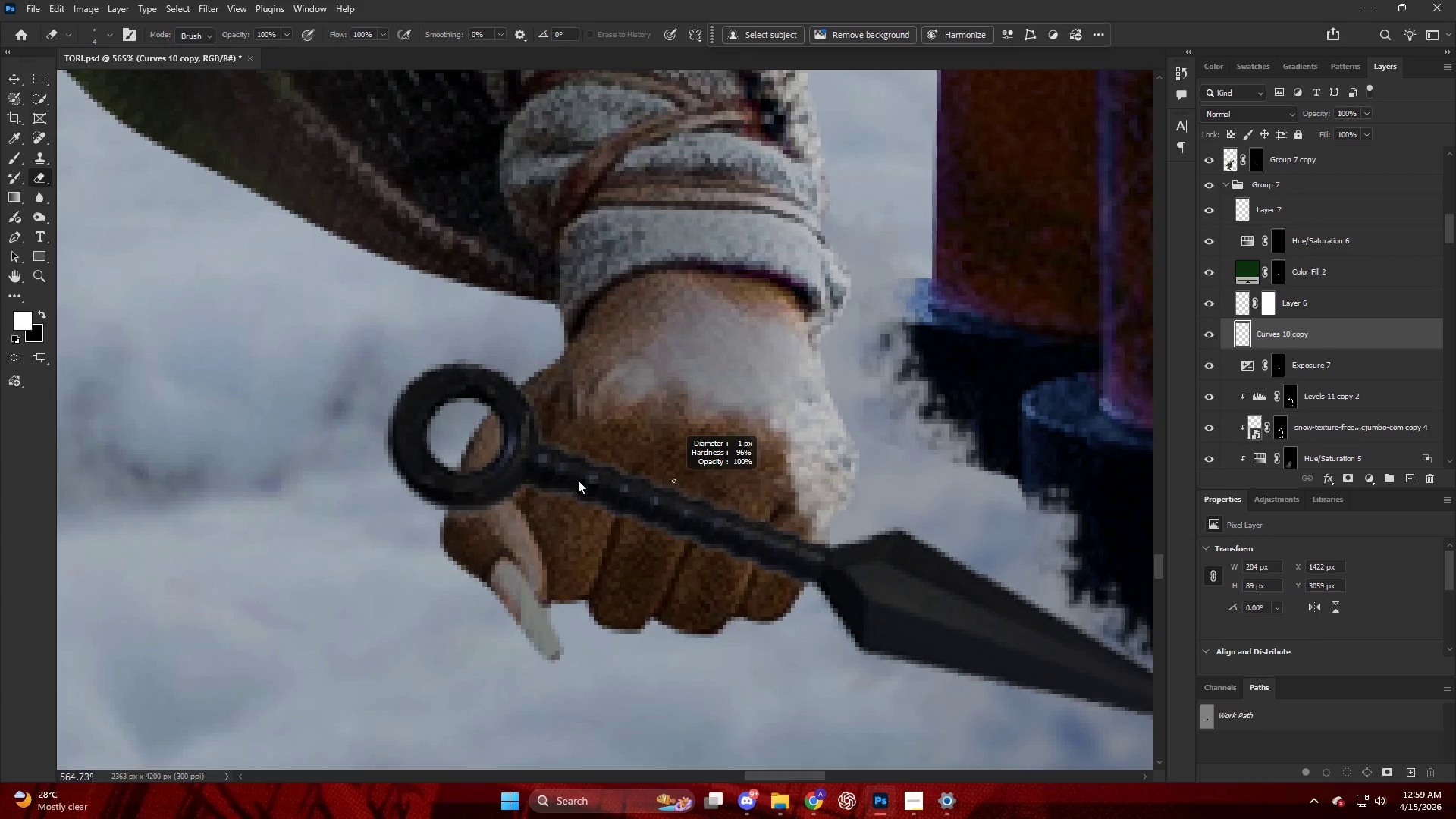 
key(E)
 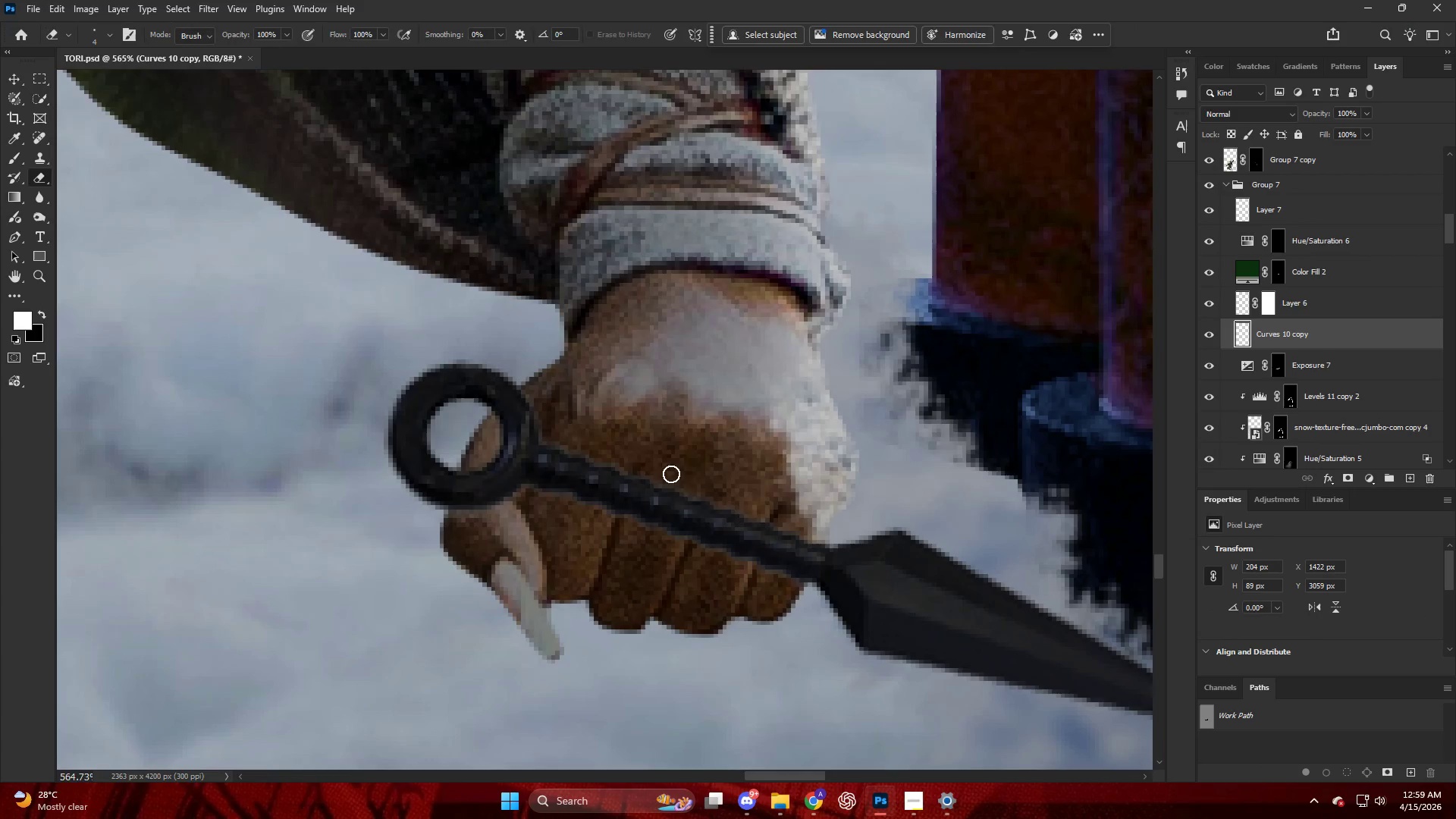 
hold_key(key=AltLeft, duration=0.86)
 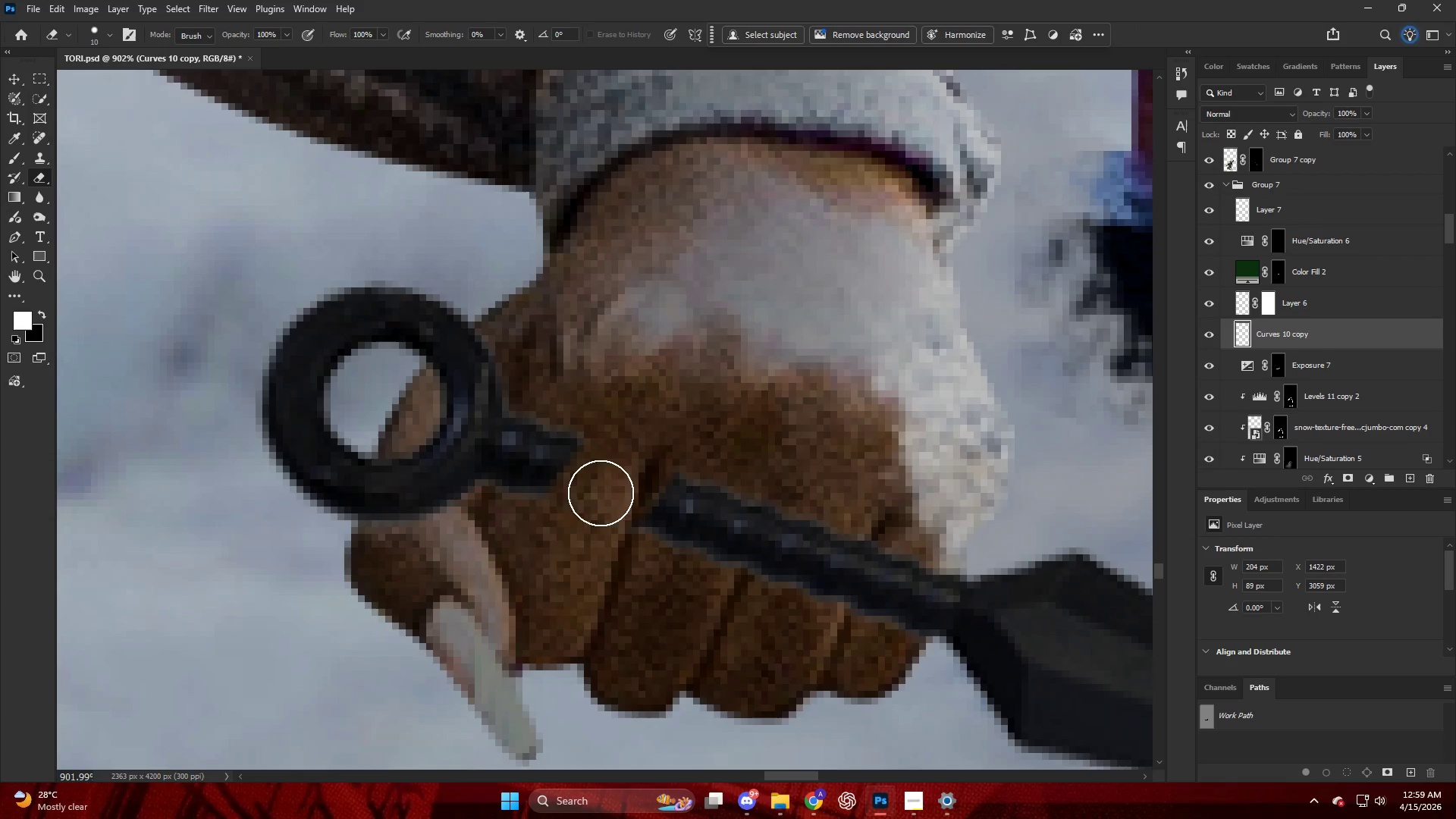 
scroll: coordinate [642, 447], scroll_direction: up, amount: 9.0
 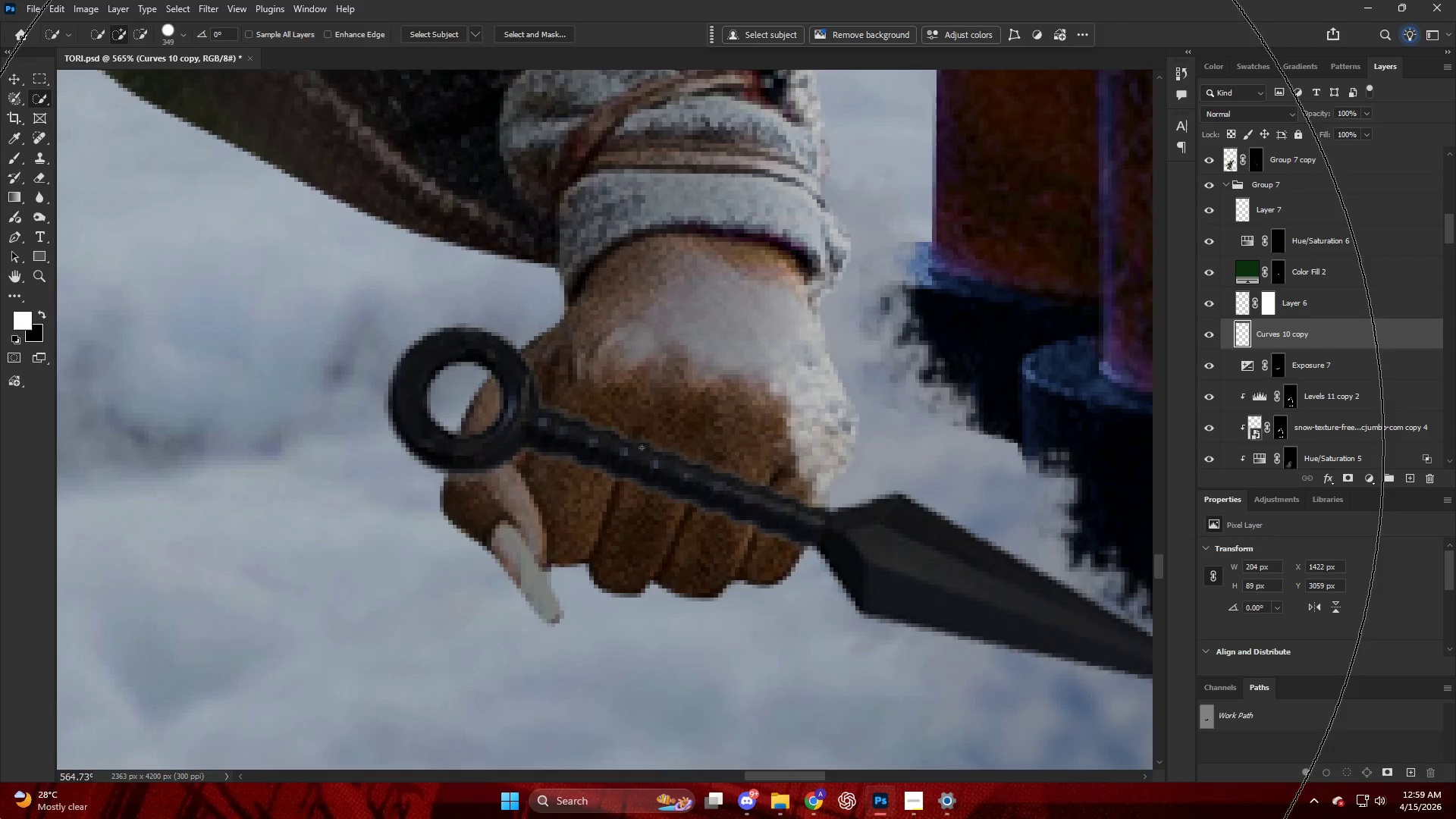 
left_click_drag(start_coordinate=[608, 499], to_coordinate=[835, 609])
 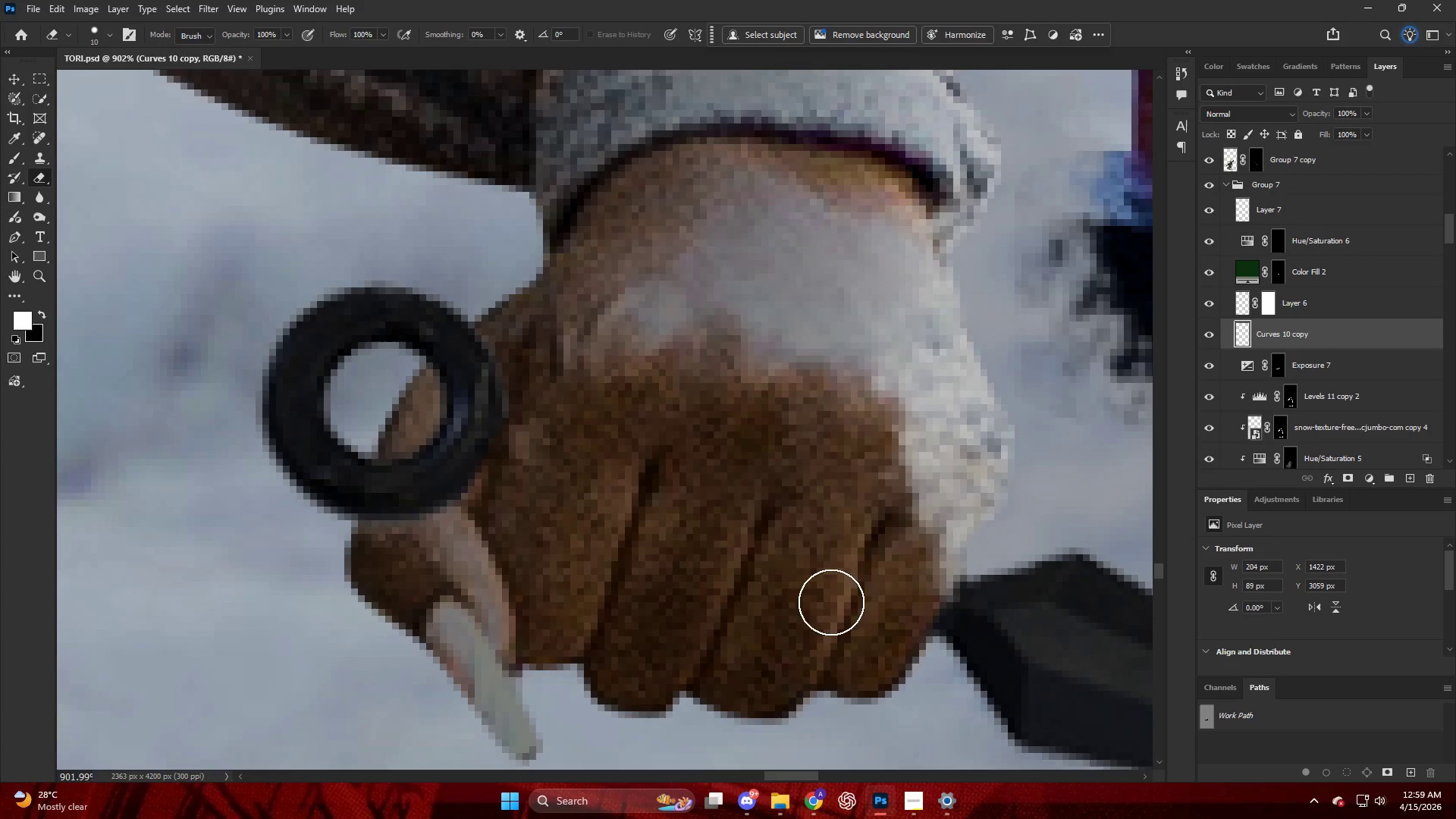 
scroll: coordinate [601, 492], scroll_direction: up, amount: 5.0
 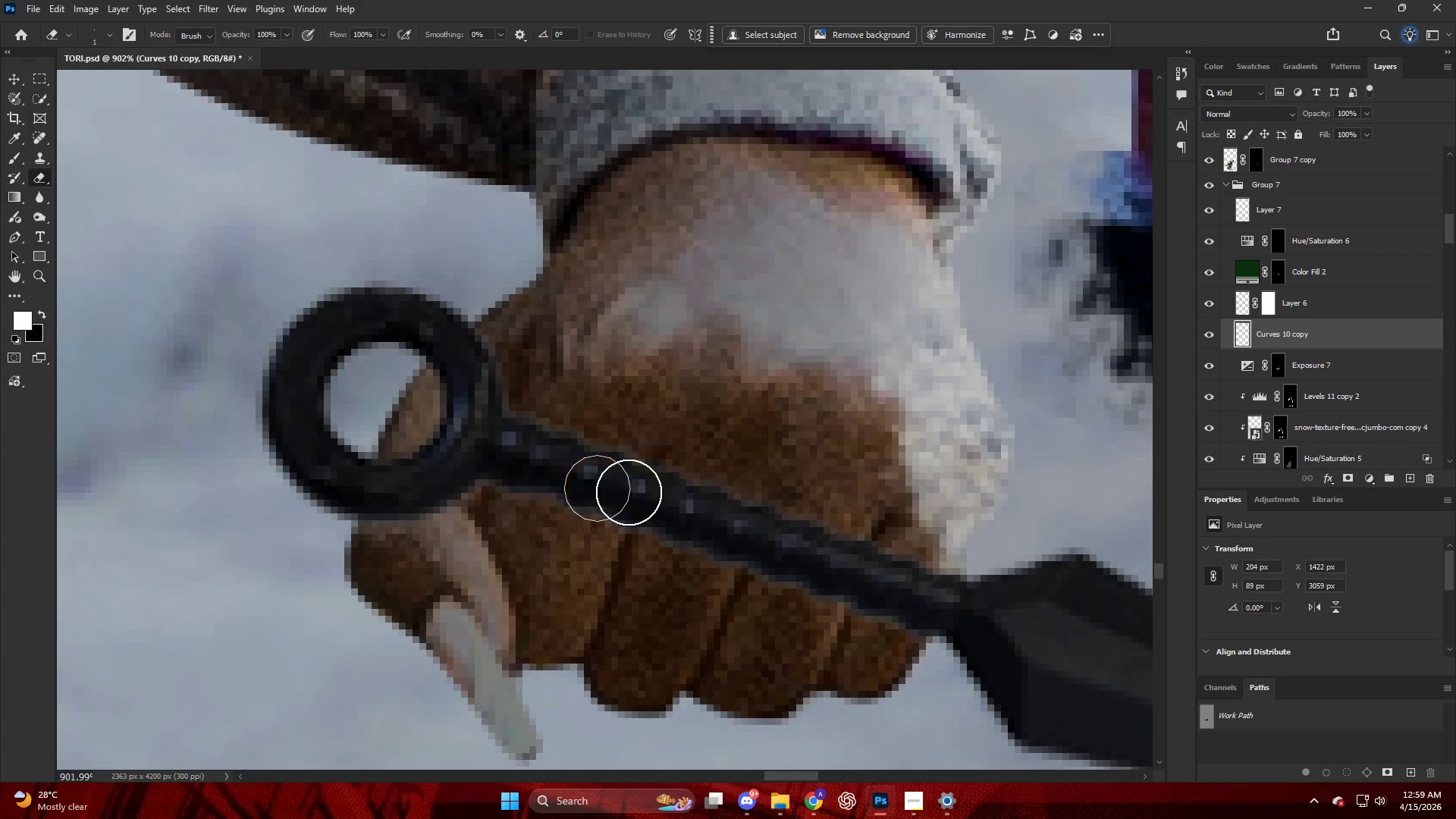 
hold_key(key=AltLeft, duration=1.38)
scroll: coordinate [800, 438], scroll_direction: down, amount: 35.0
 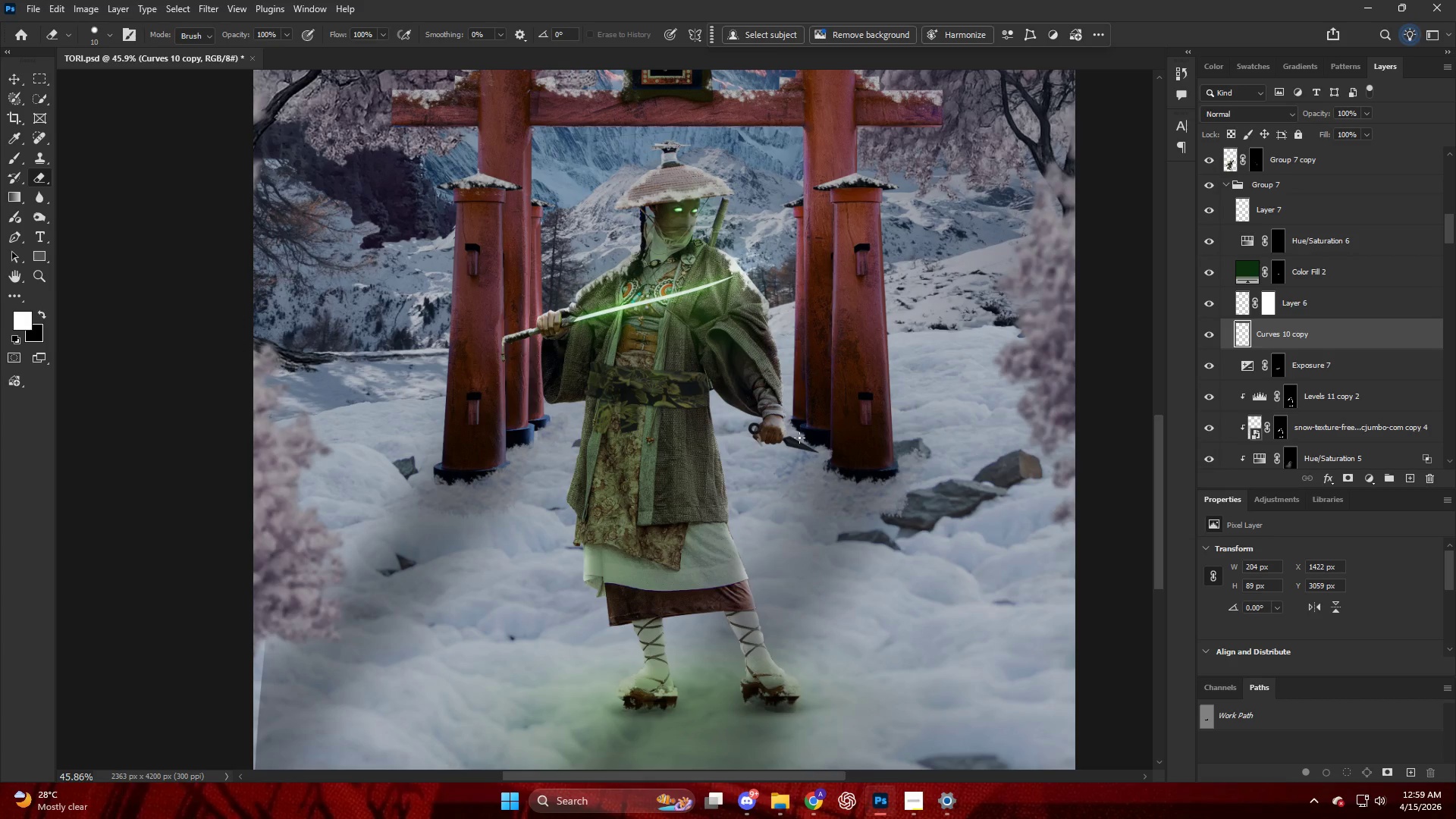 
wait(9.21)
 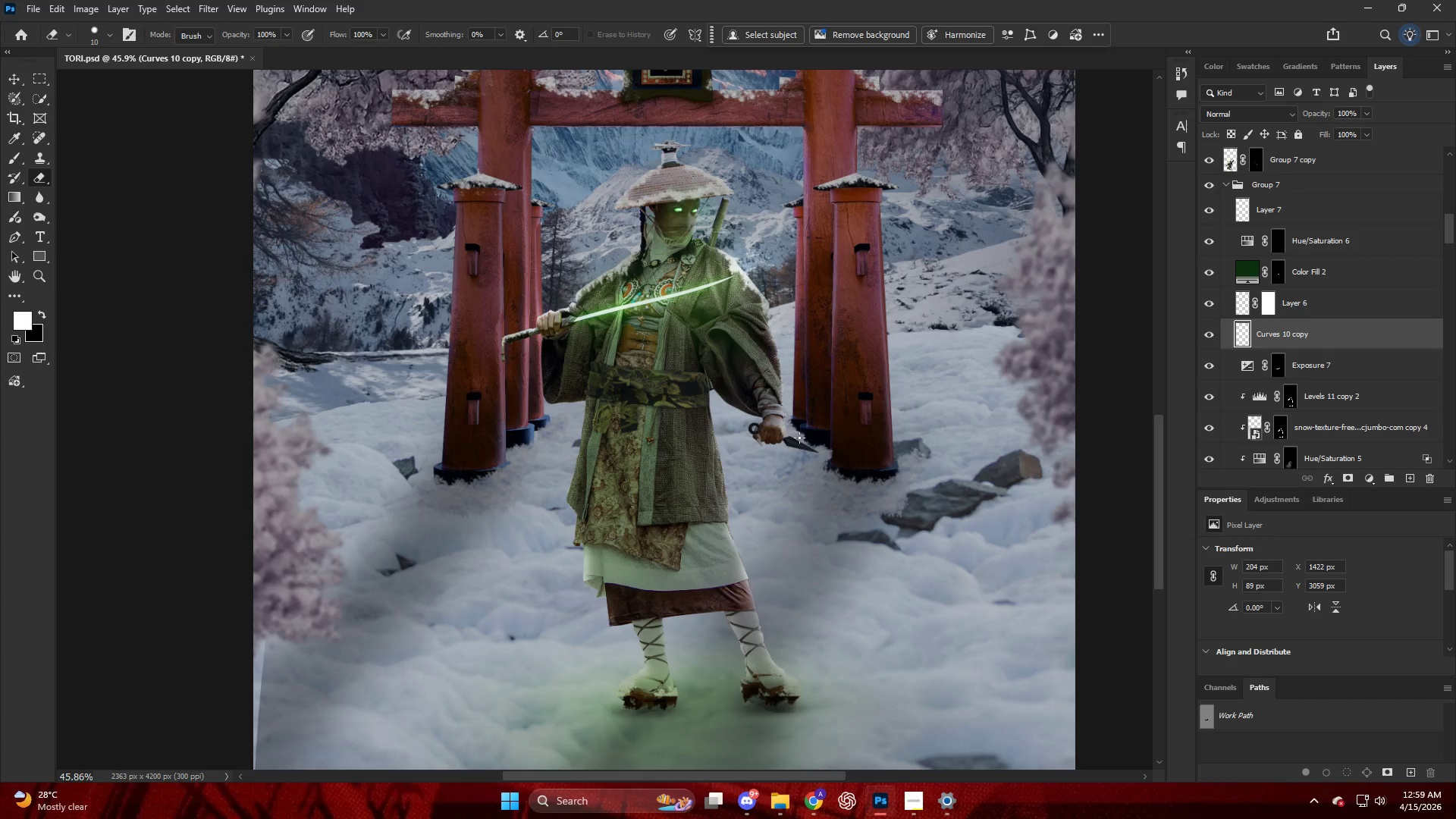 
left_click([1083, 8])
 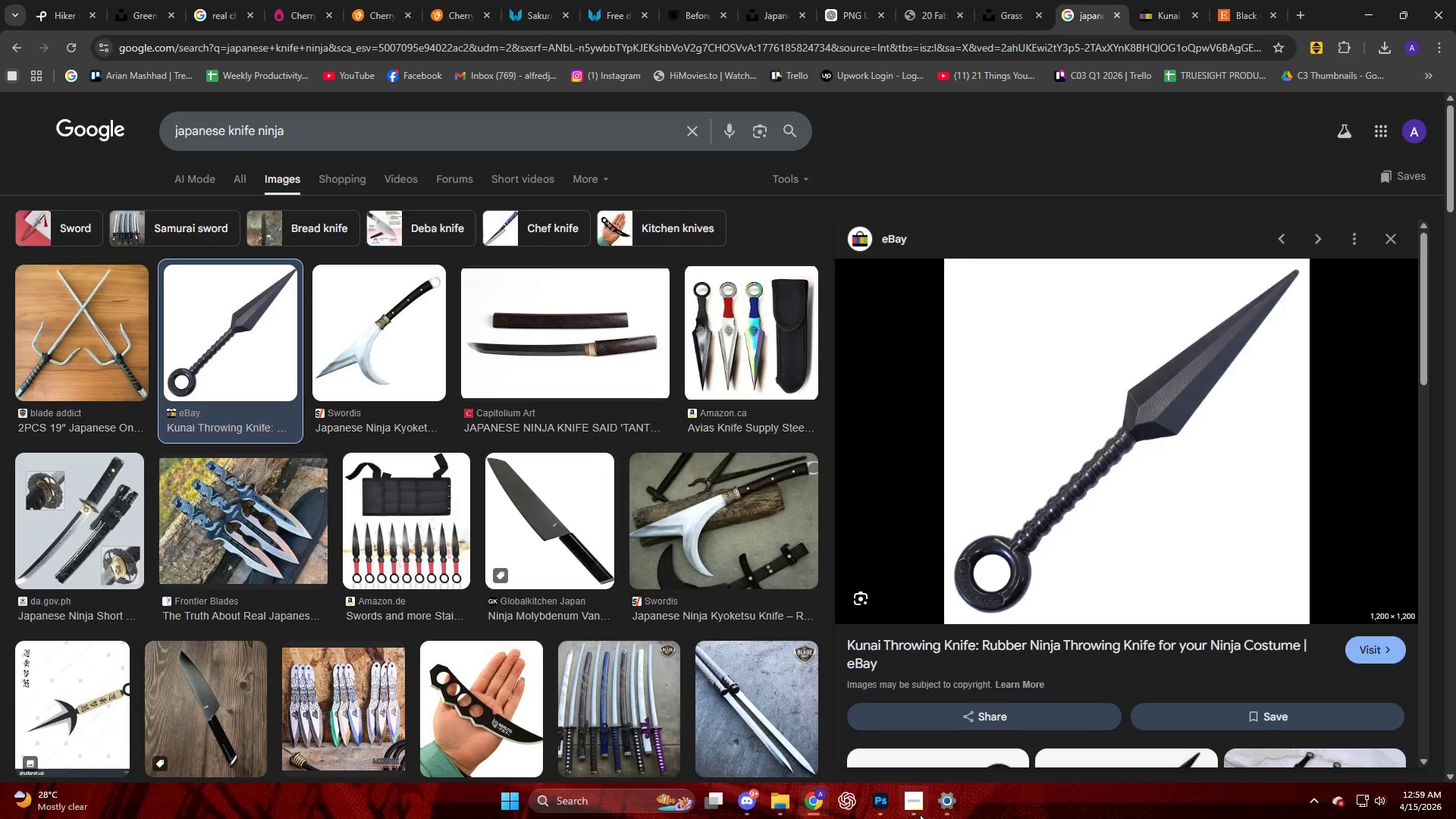 
left_click([917, 814])